 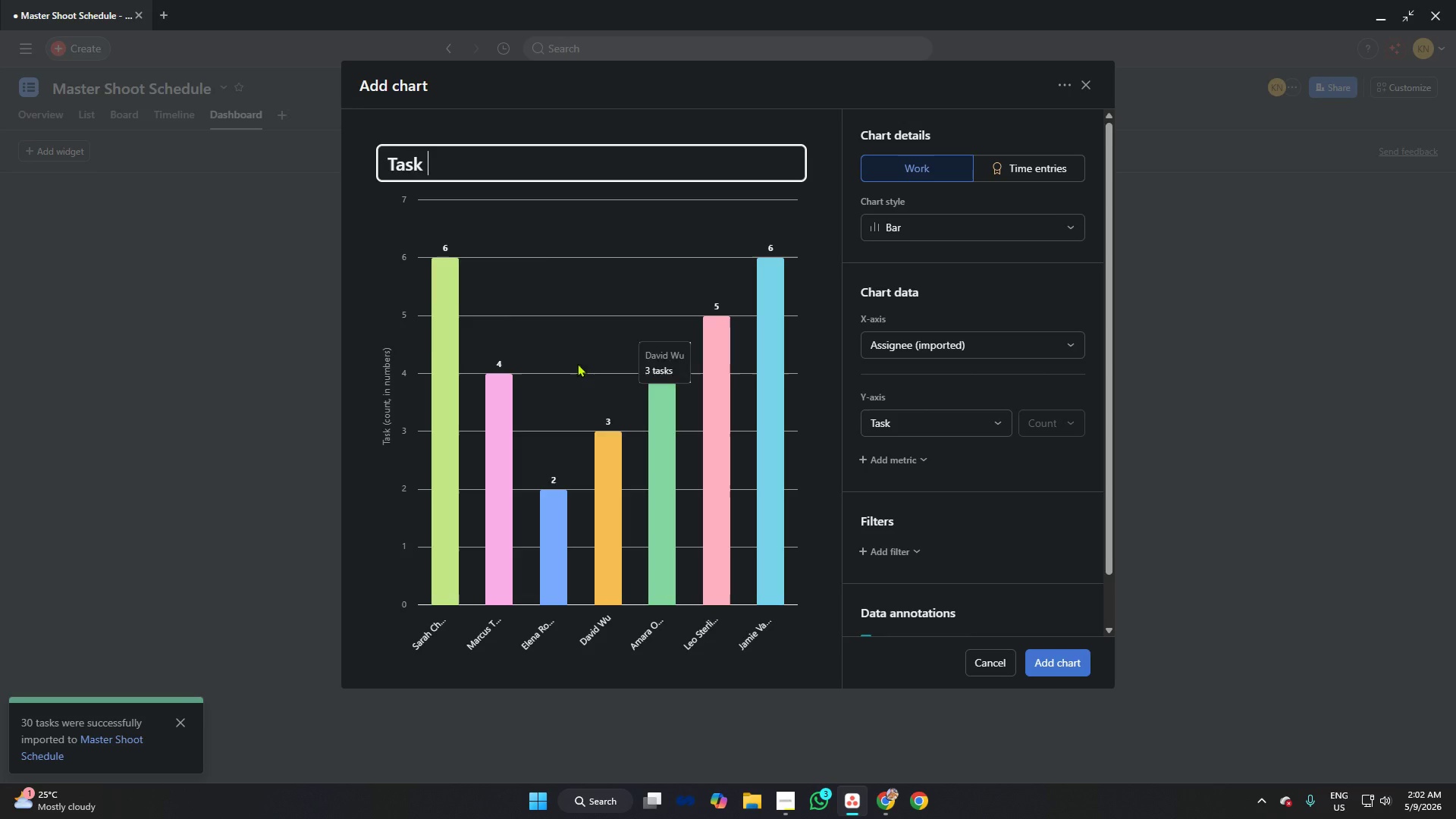 
type(Completion Status by Assignee)
 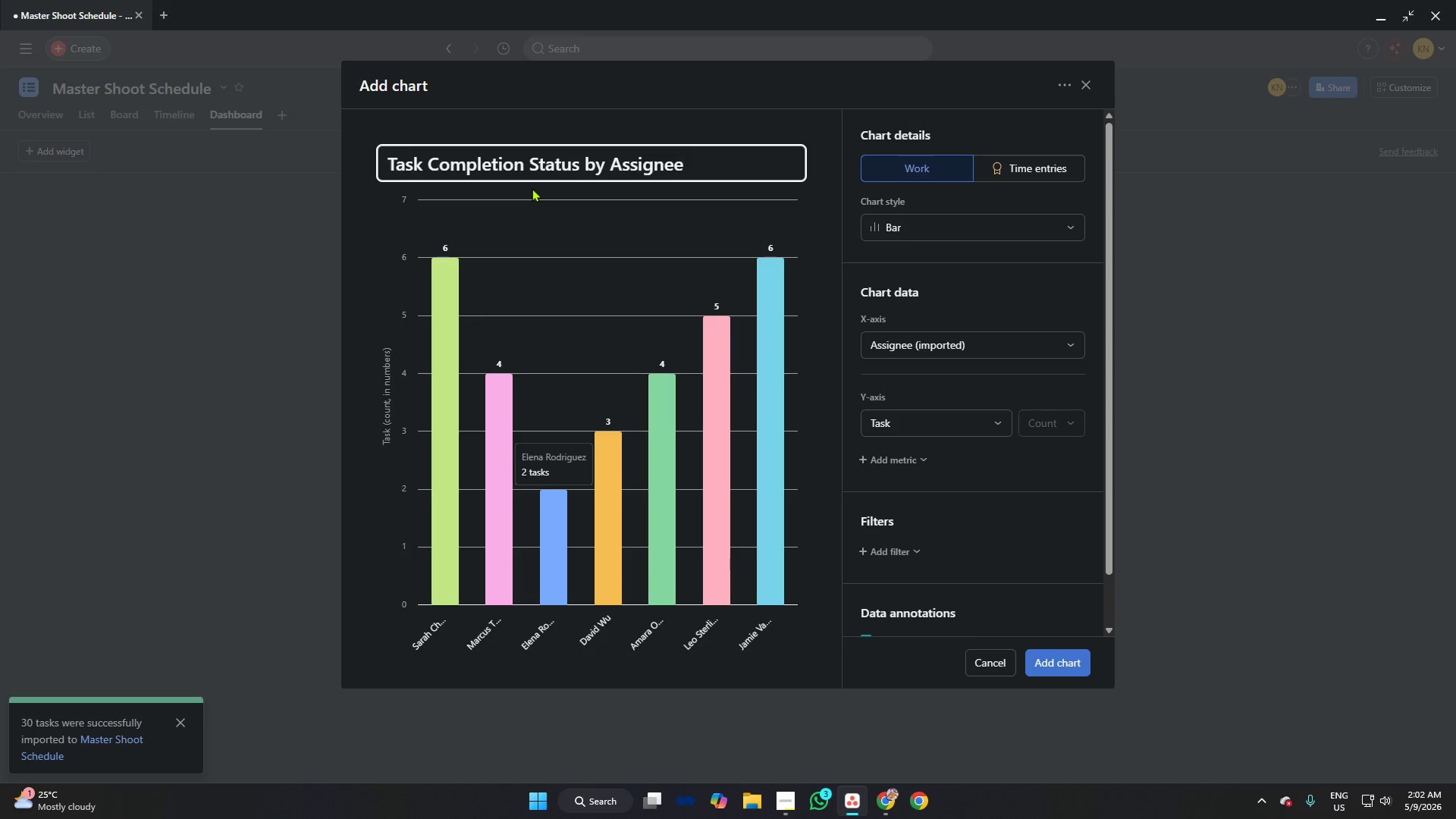 
wait(8.7)
 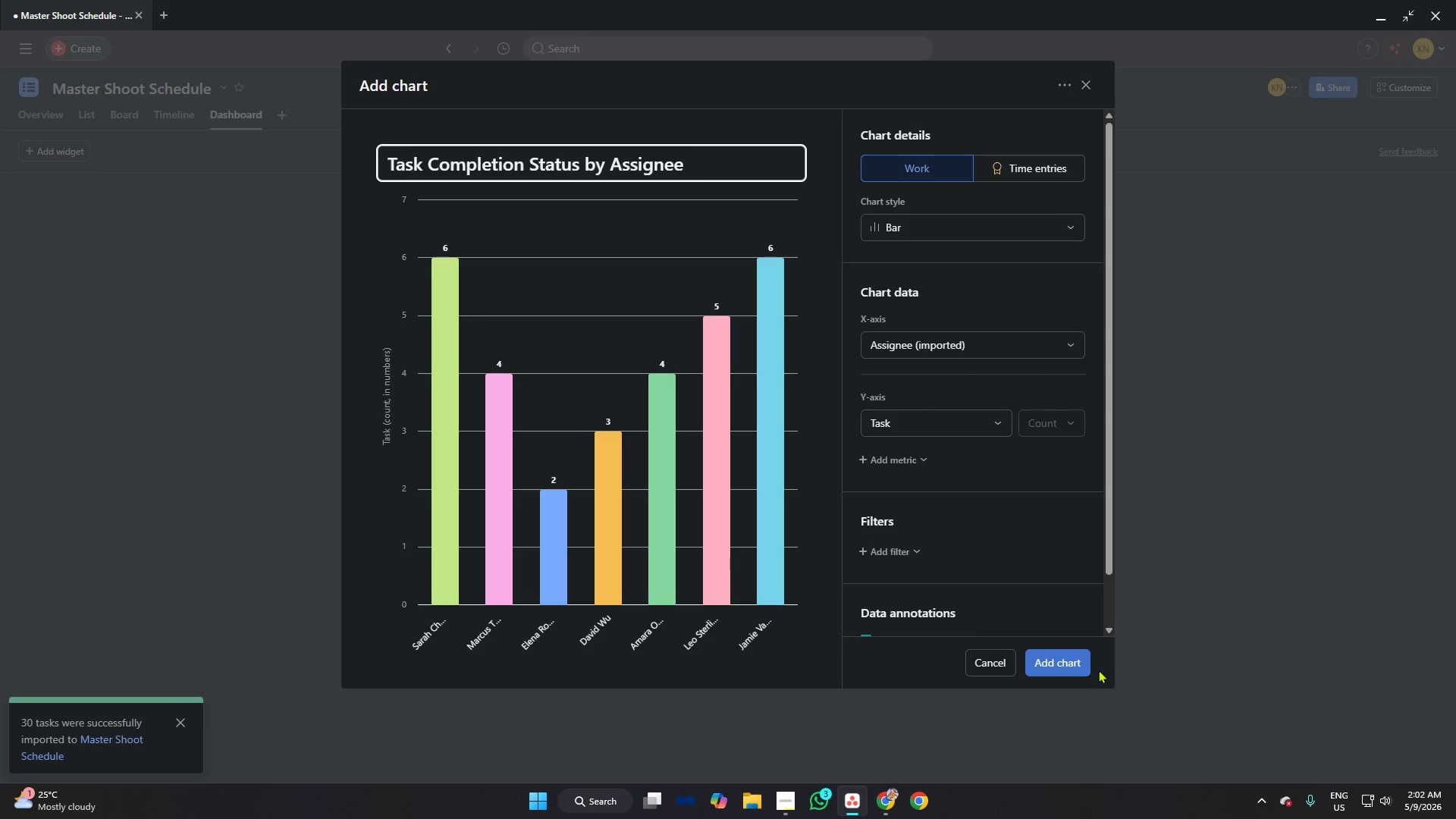 
left_click([1053, 660])
 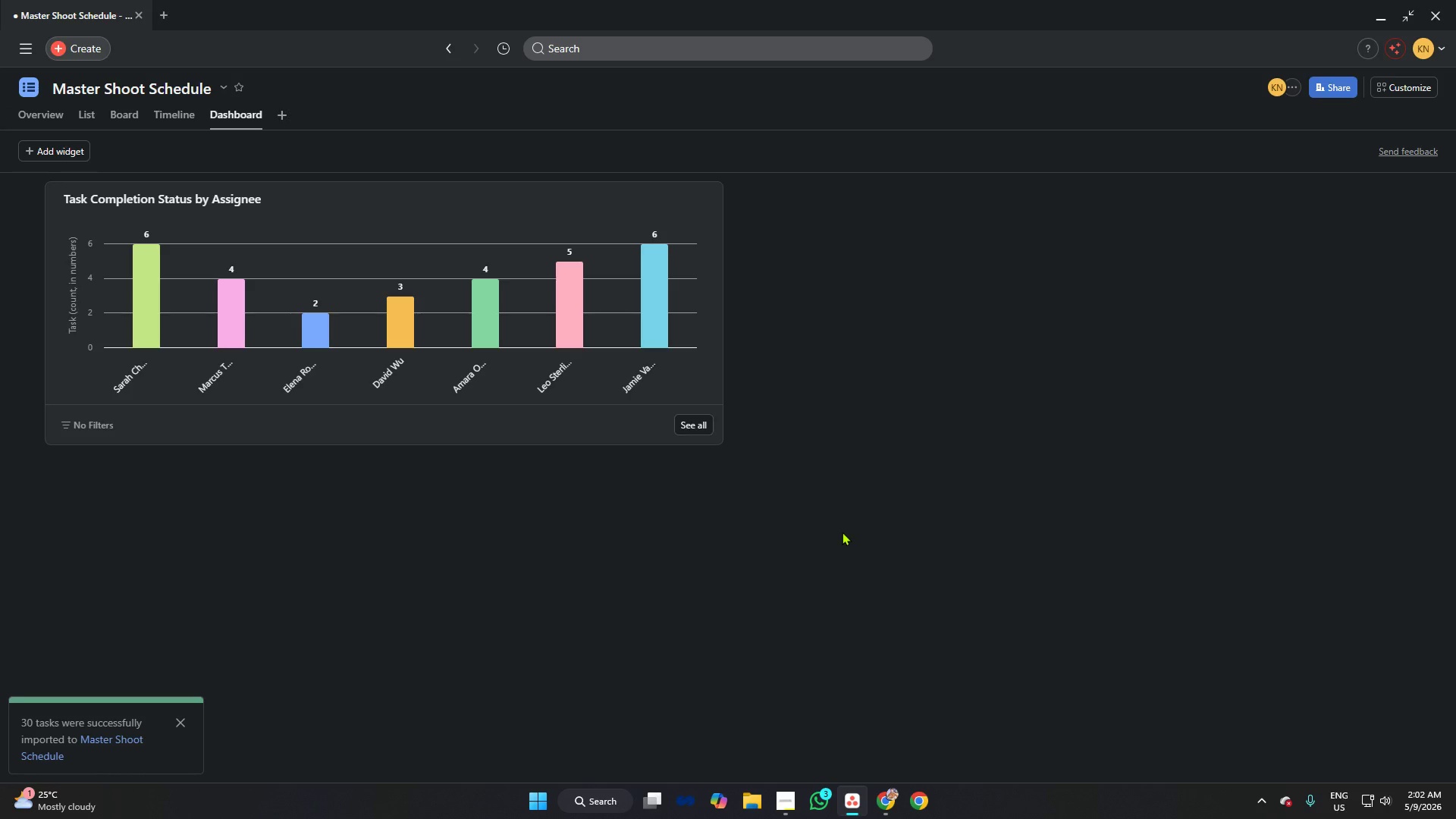 
wait(23.42)
 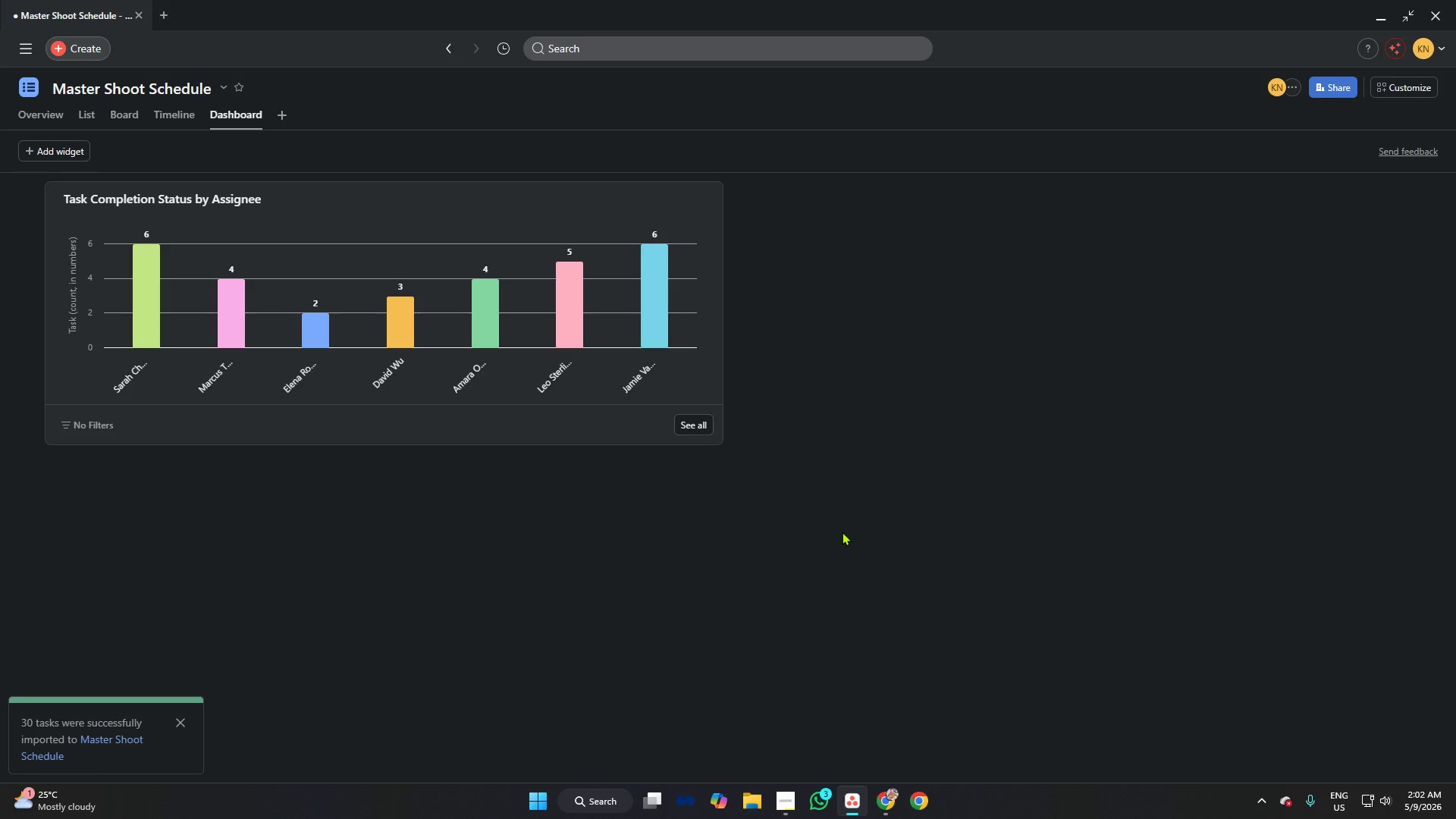 
left_click_drag(start_coordinate=[722, 256], to_coordinate=[549, 269])
 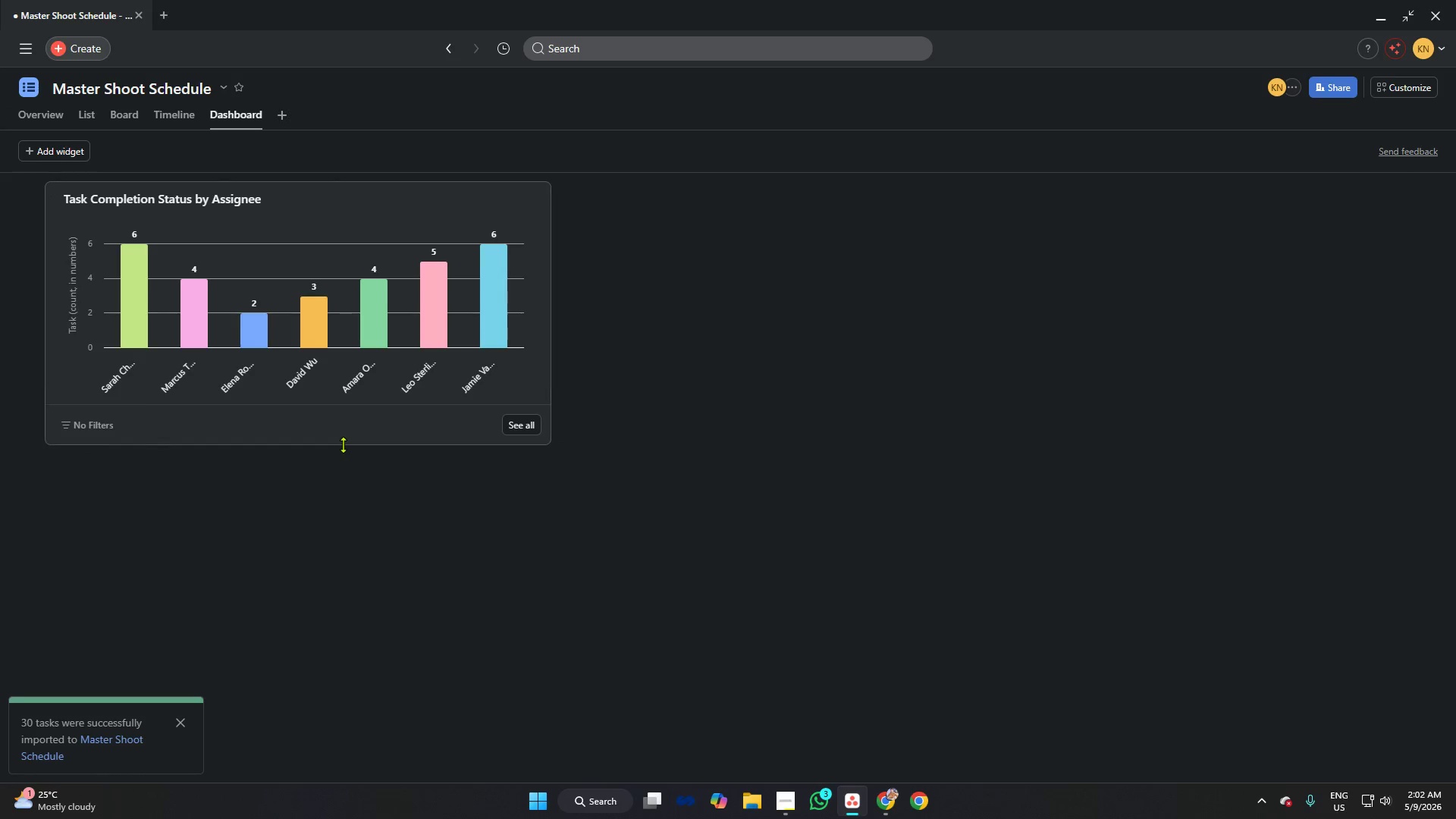 
left_click_drag(start_coordinate=[343, 444], to_coordinate=[331, 510])
 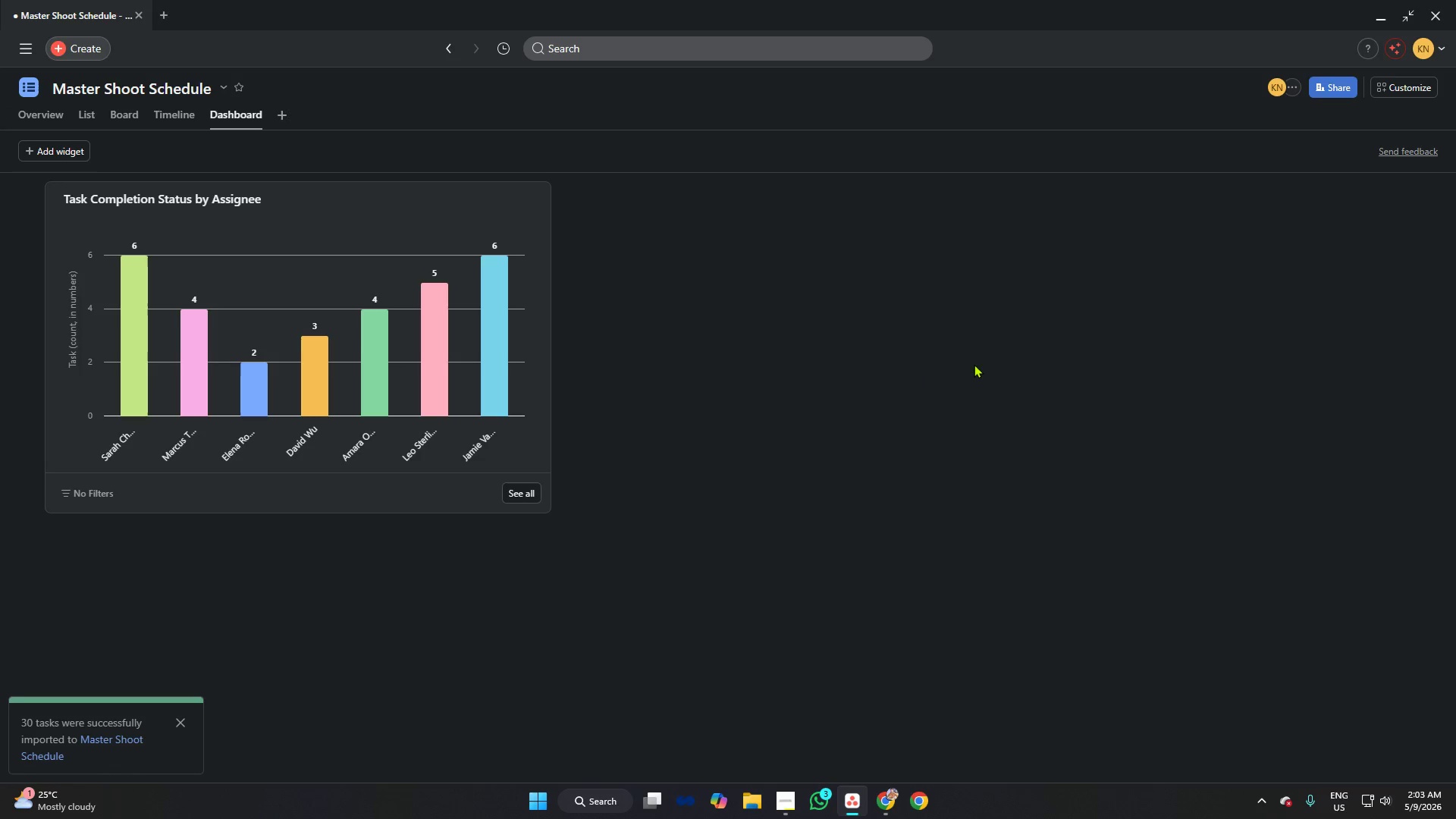 
wait(29.08)
 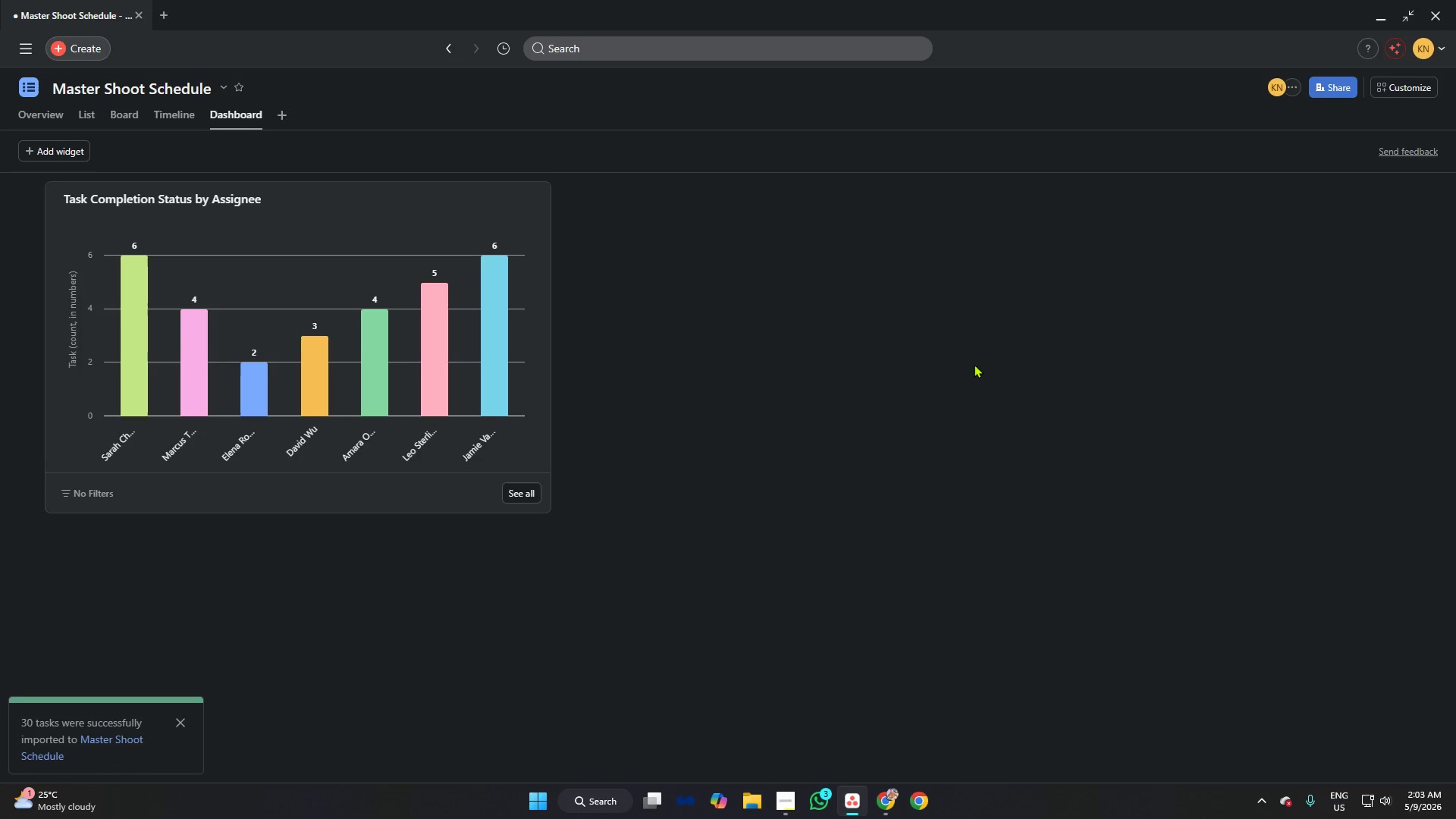 
left_click([58, 155])
 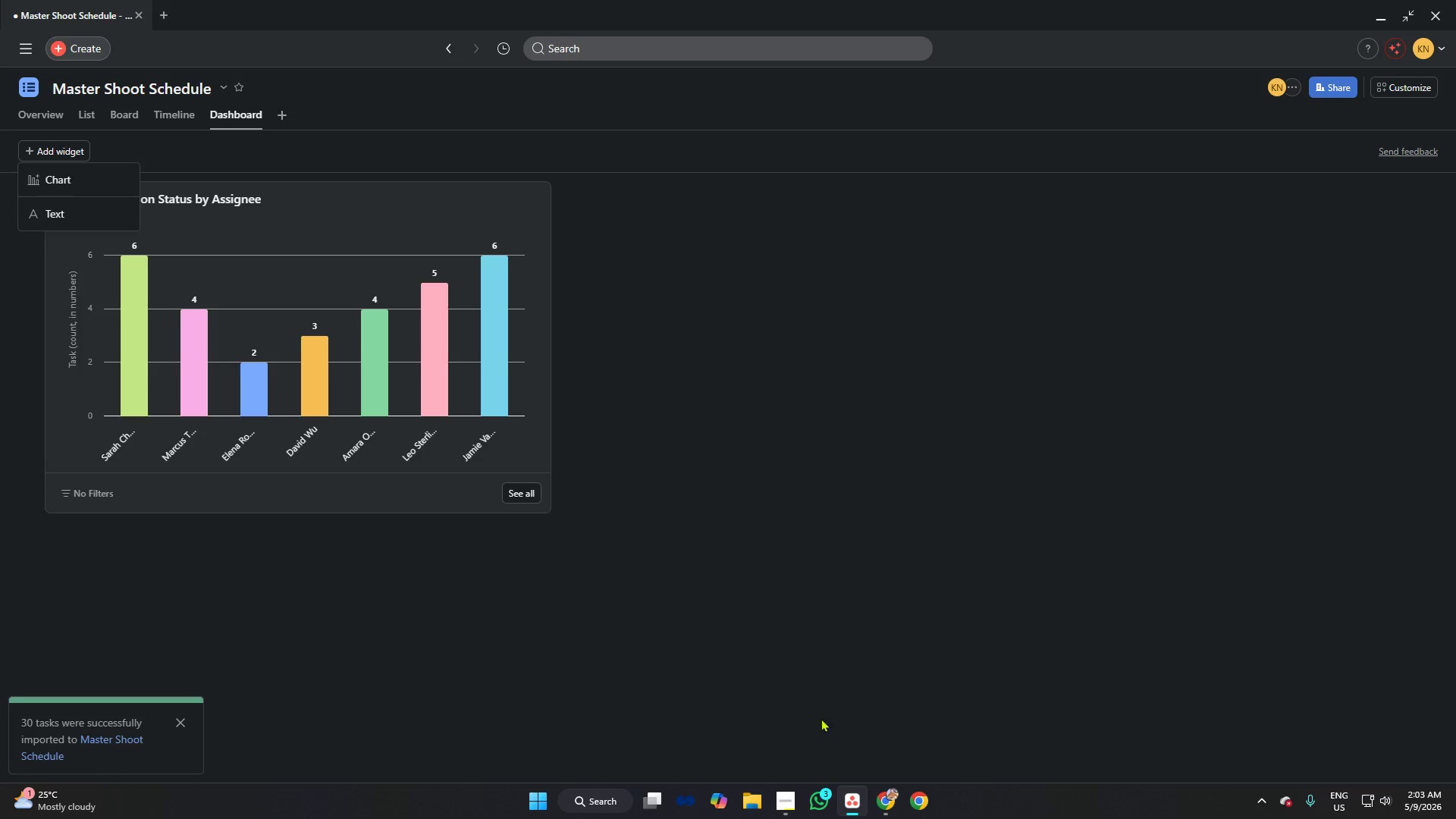 
left_click([780, 802])